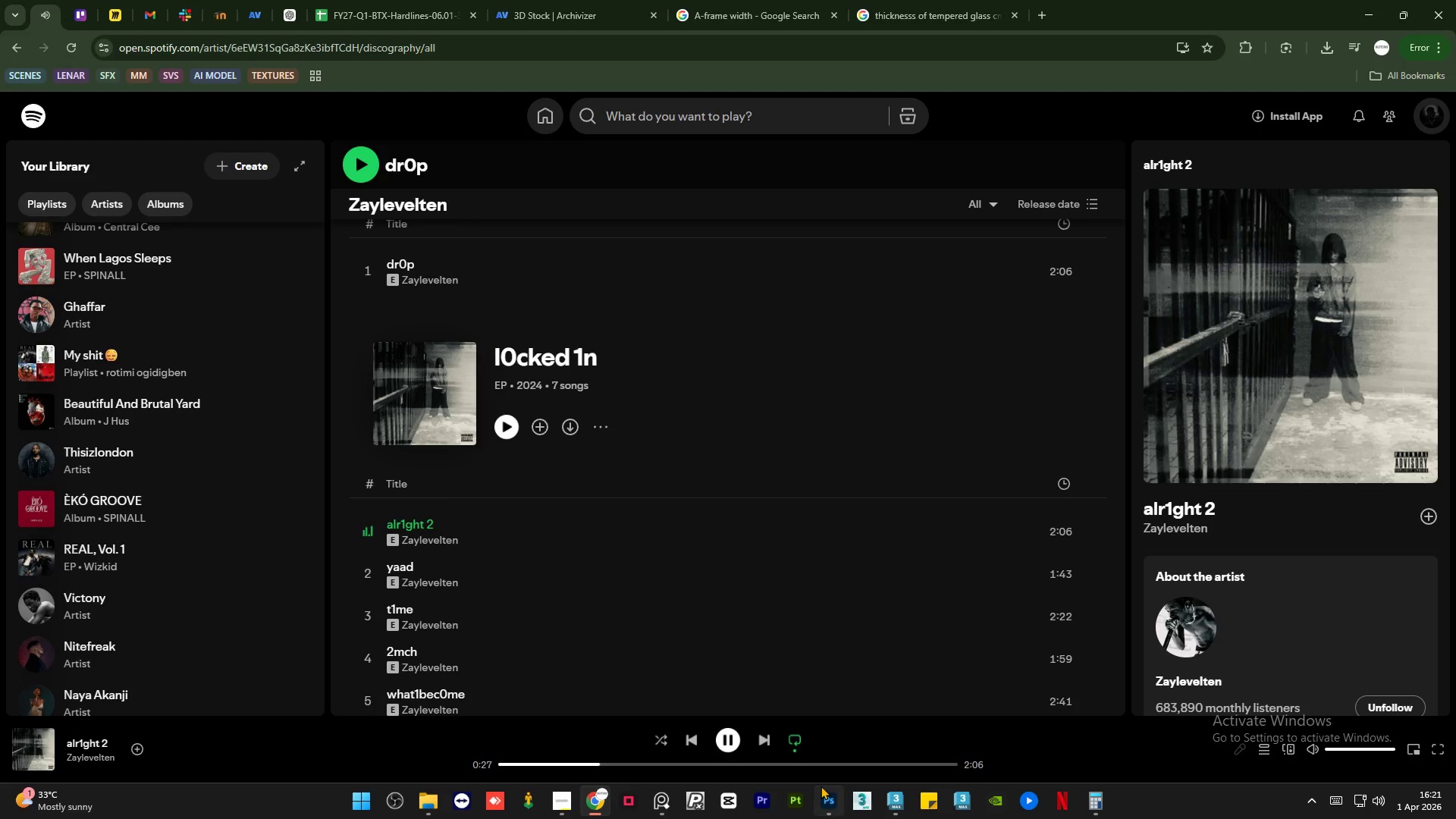 
left_click([885, 799])
 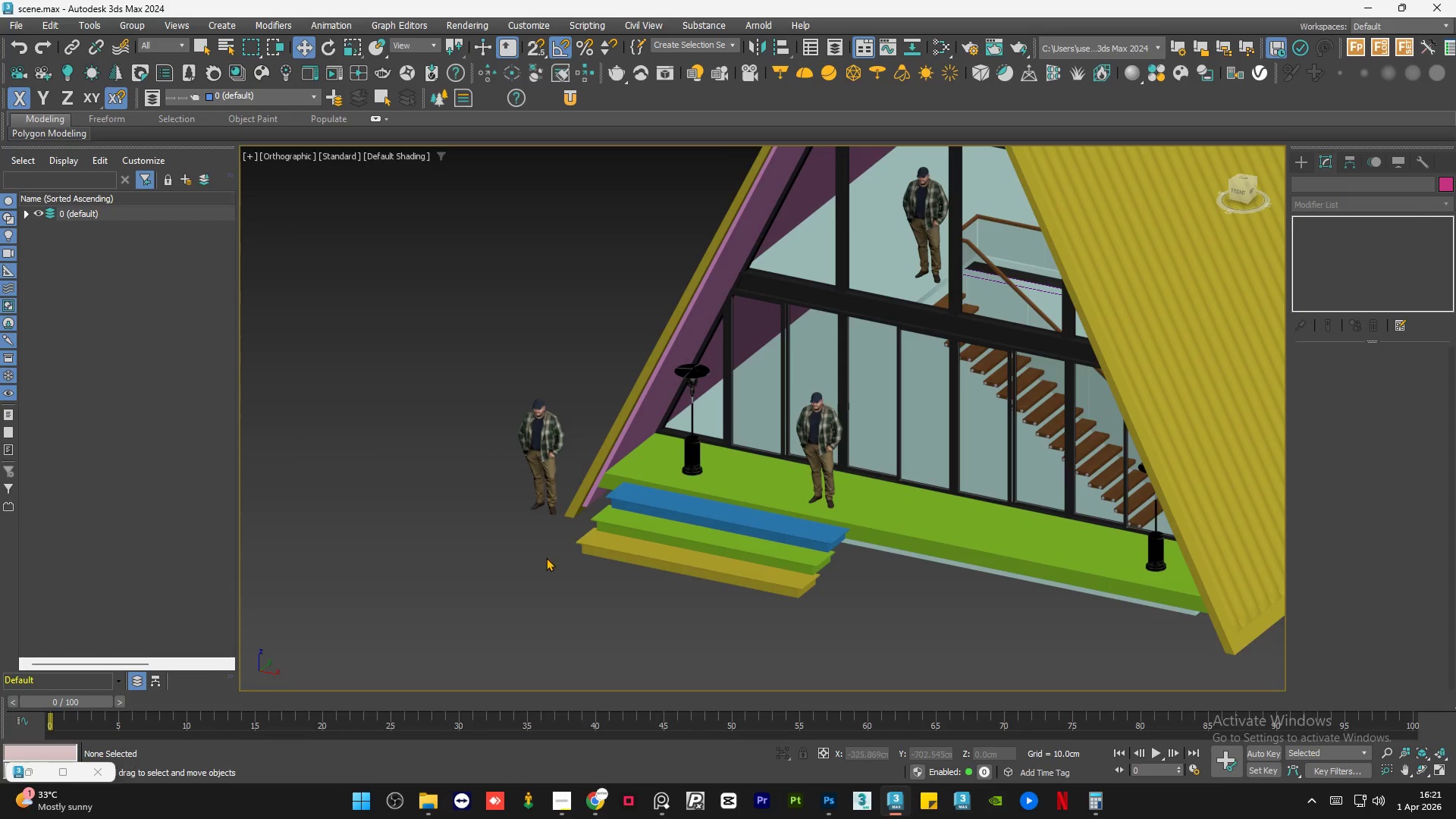 
left_click([539, 557])
 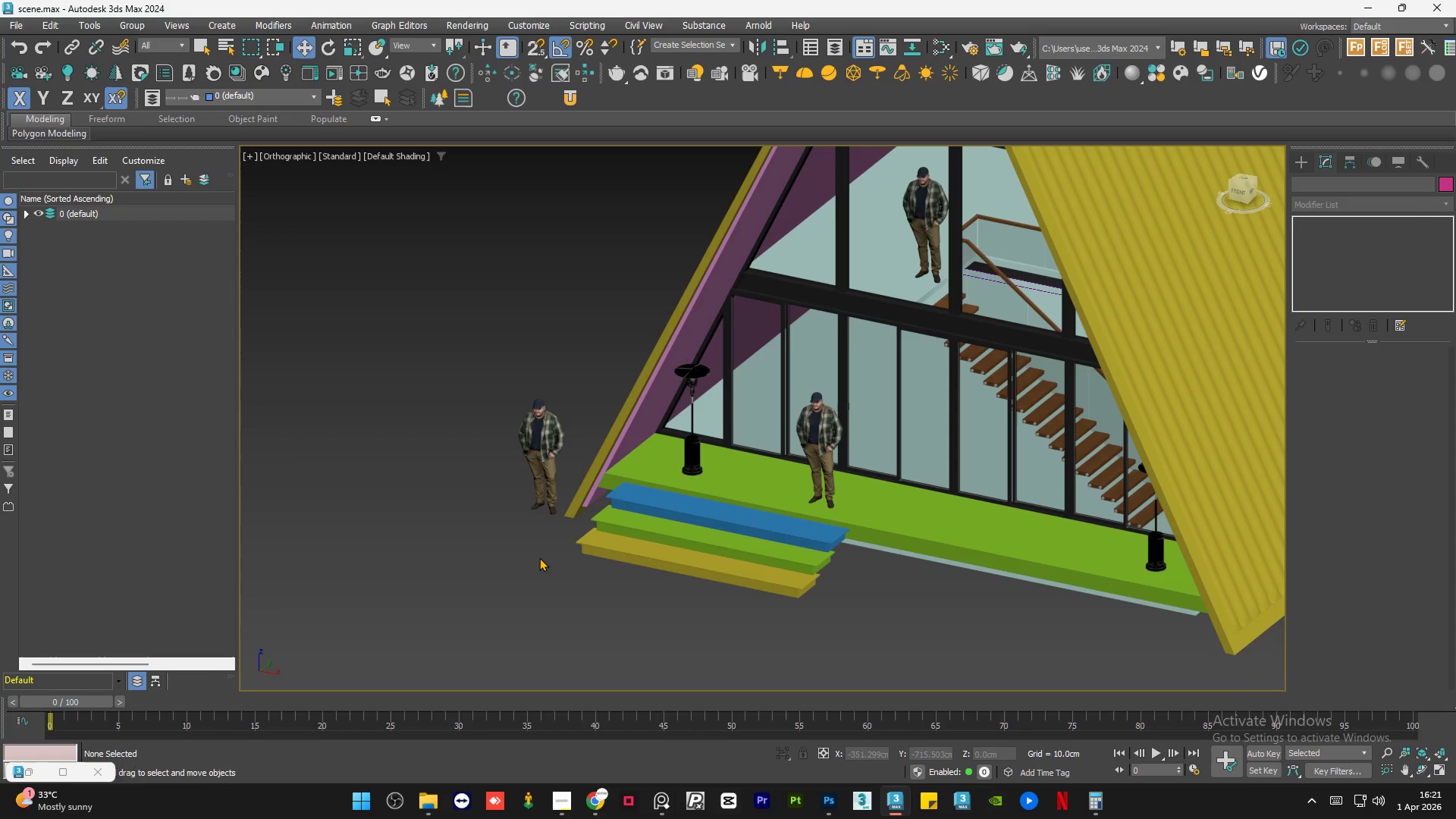 
key(Control+S)
 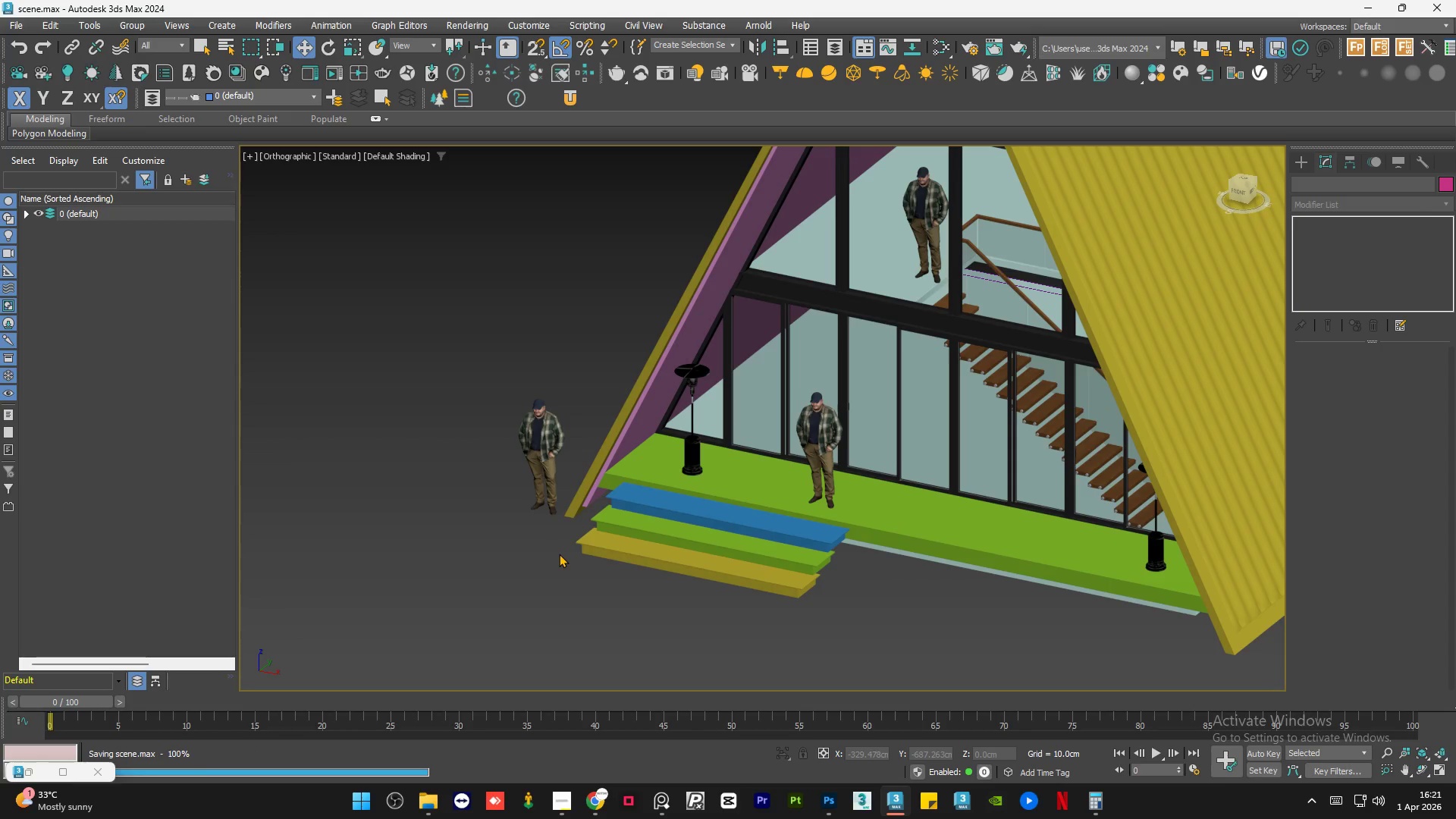 
hold_key(key=AltLeft, duration=1.3)
 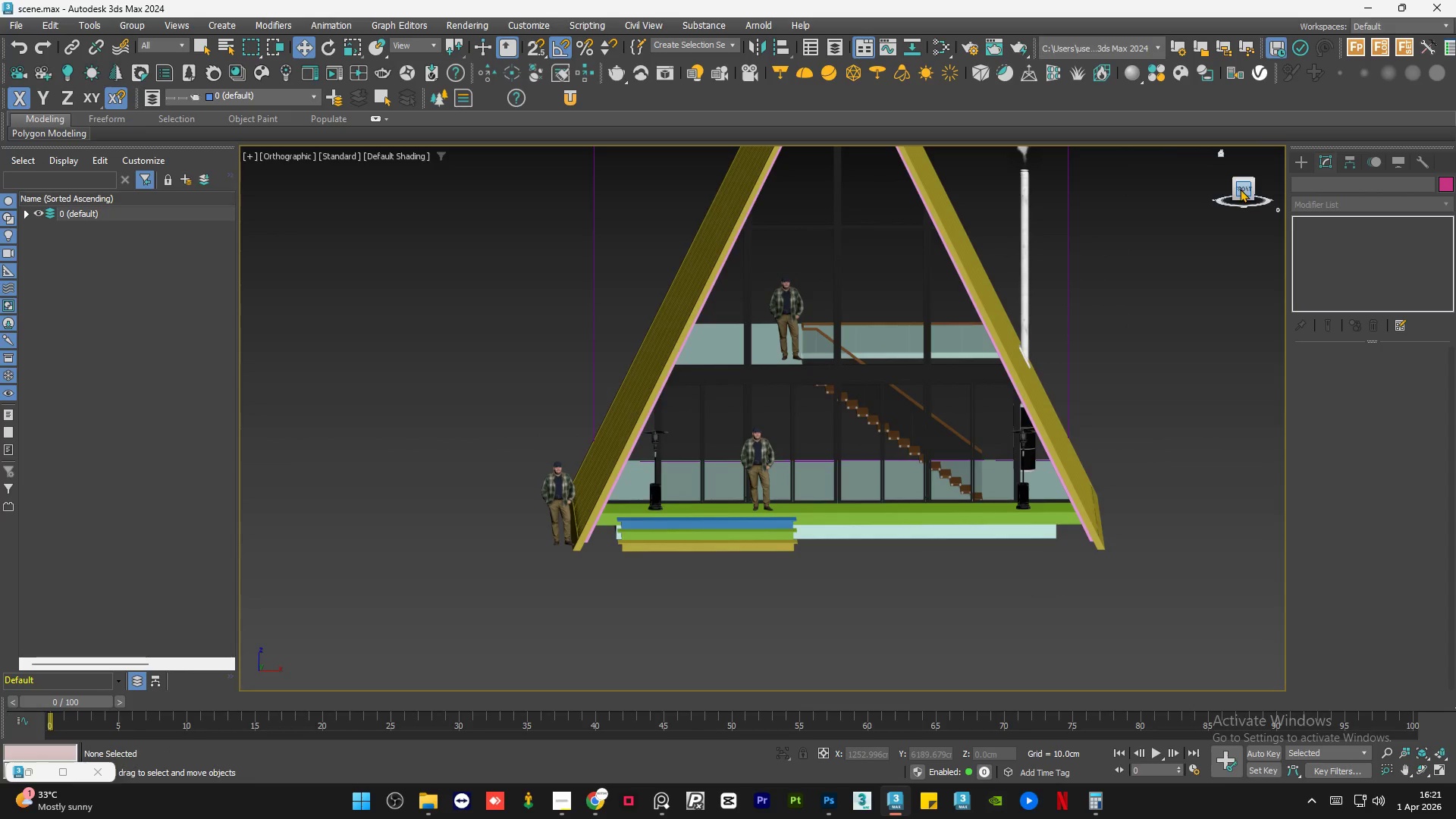 
scroll: coordinate [559, 554], scroll_direction: down, amount: 1.0
 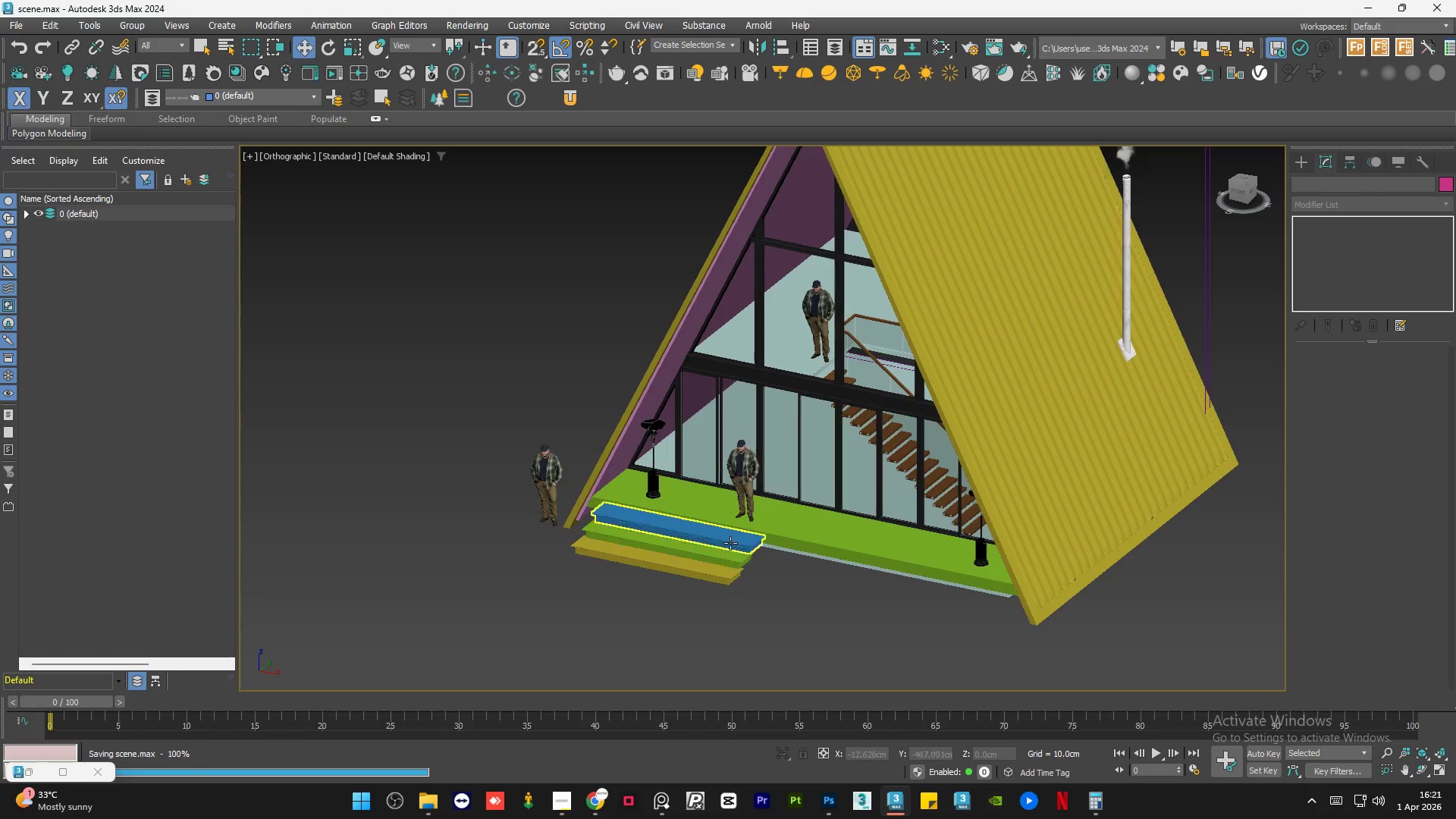 
double_click([1147, 379])
 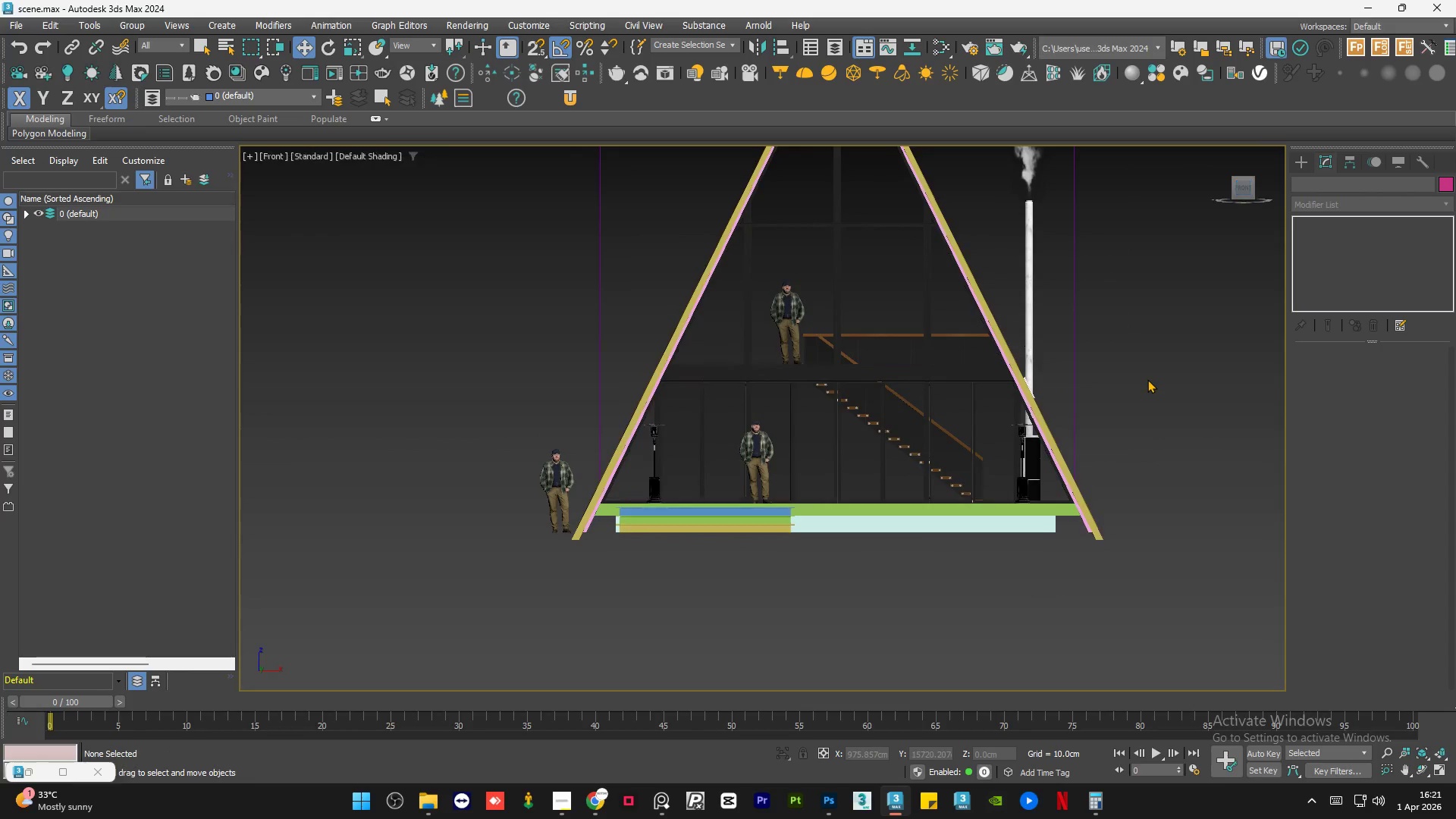 
key(Control+S)
 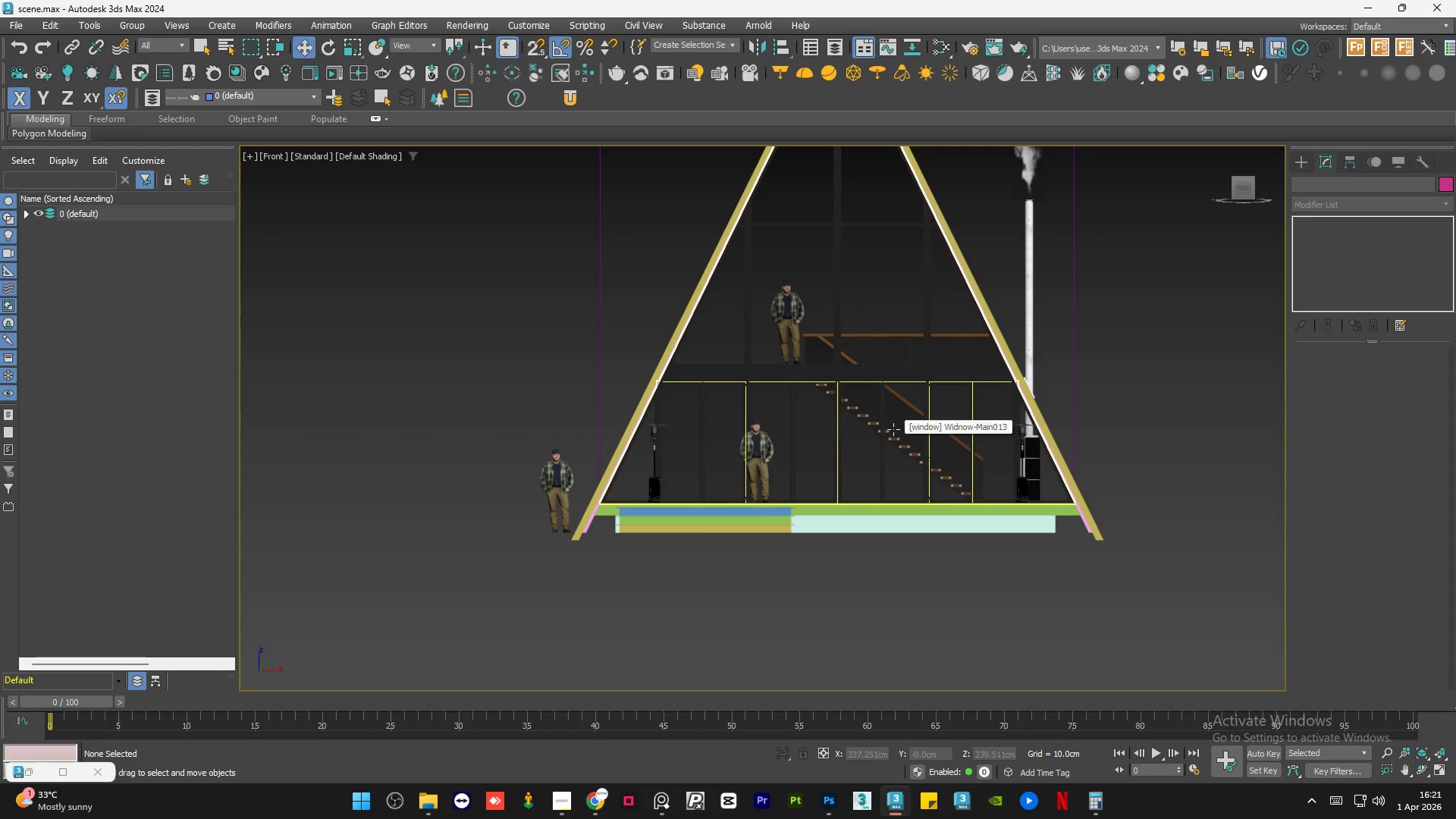 
wait(6.45)
 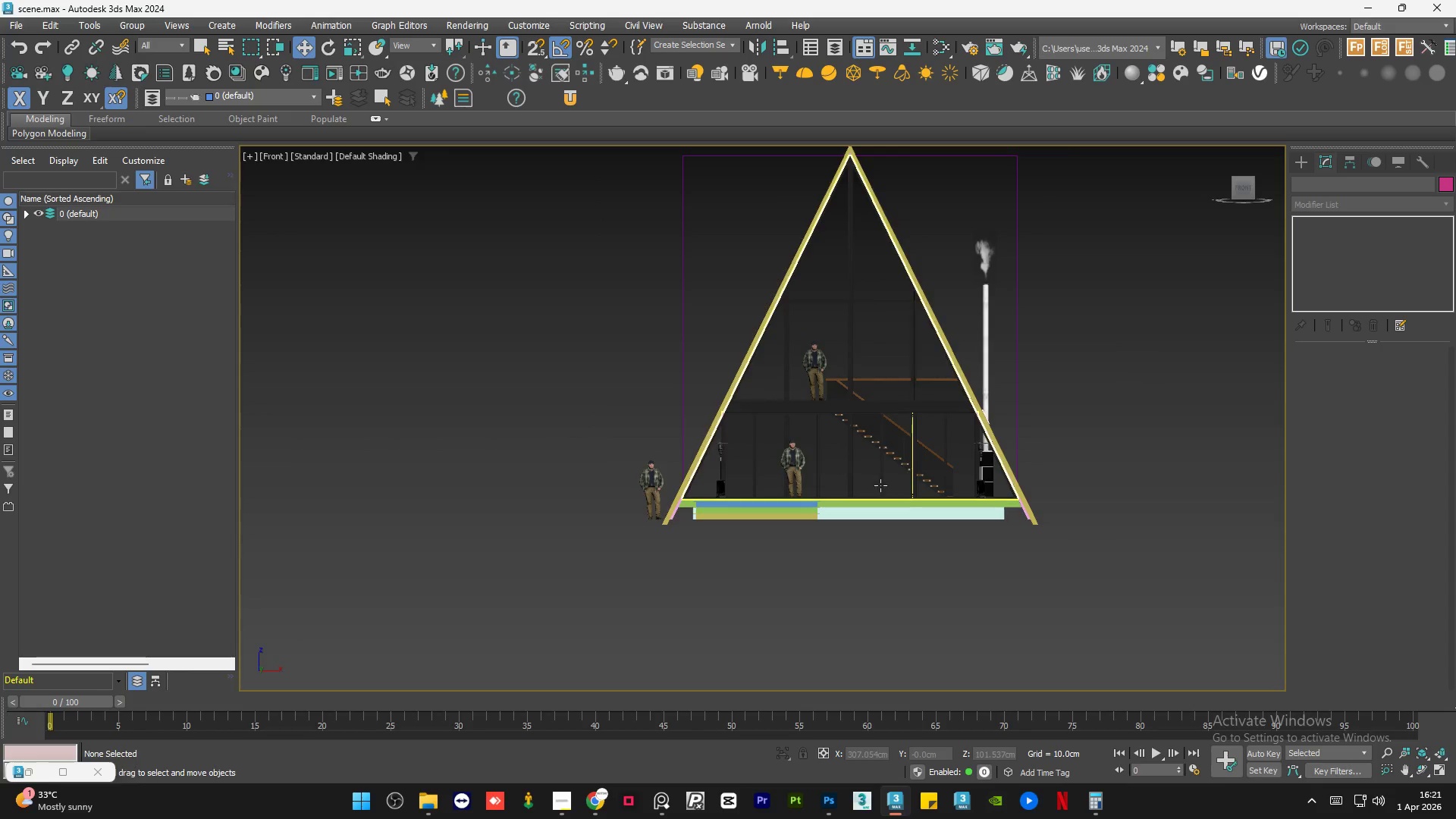 
hold_key(key=AltLeft, duration=0.88)
 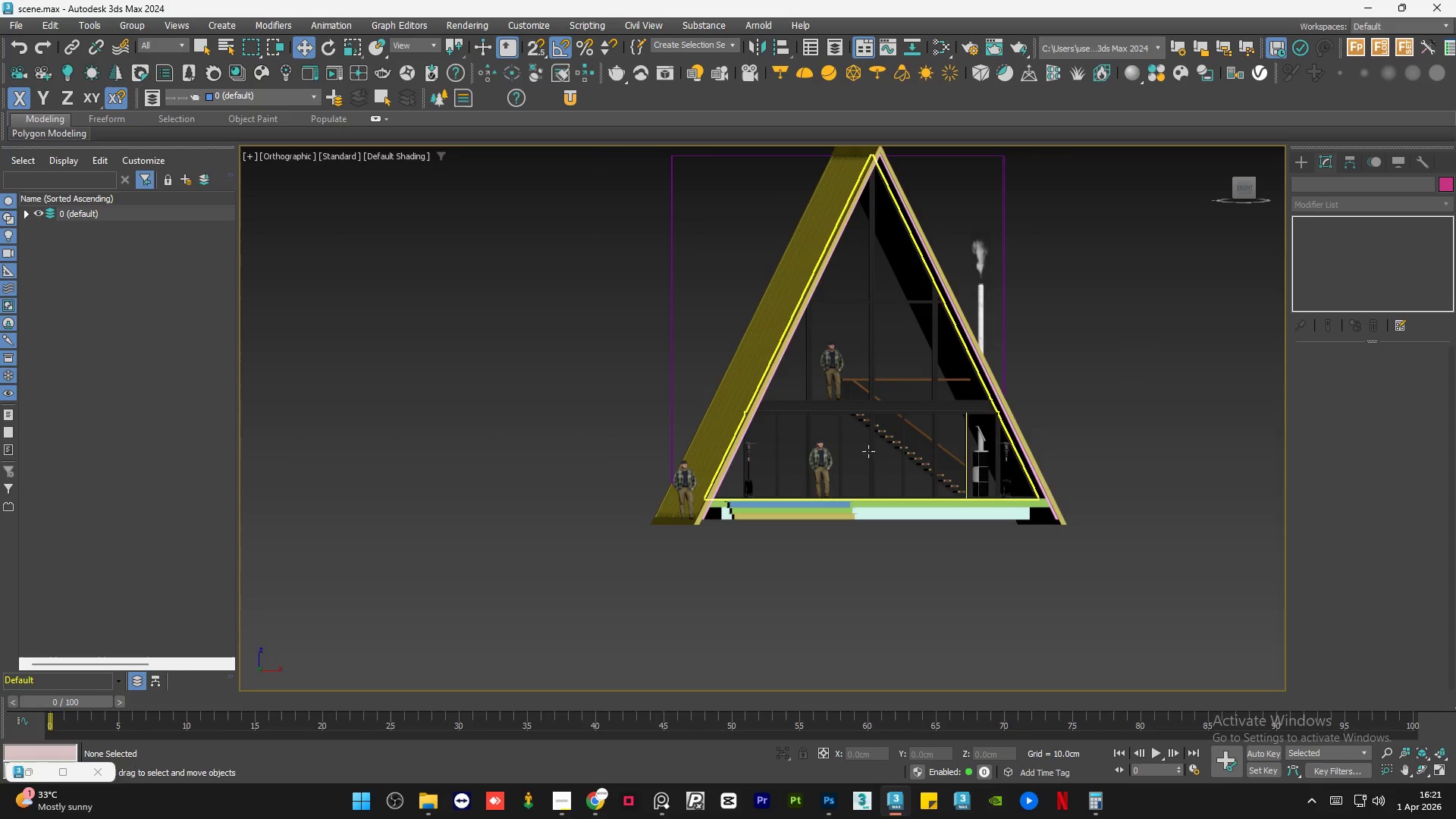 
scroll: coordinate [880, 487], scroll_direction: down, amount: 1.0
 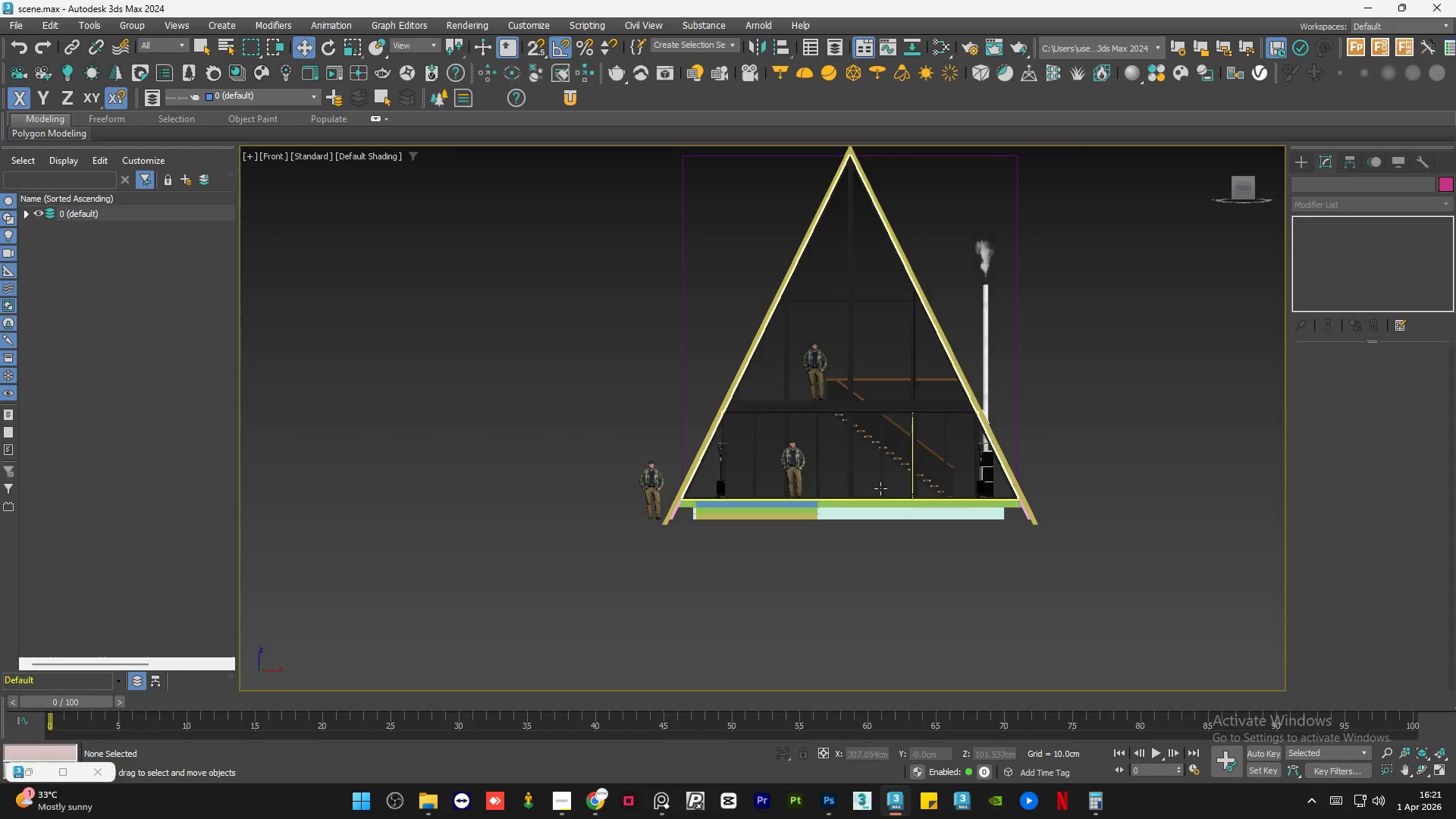 
hold_key(key=AltLeft, duration=0.56)
 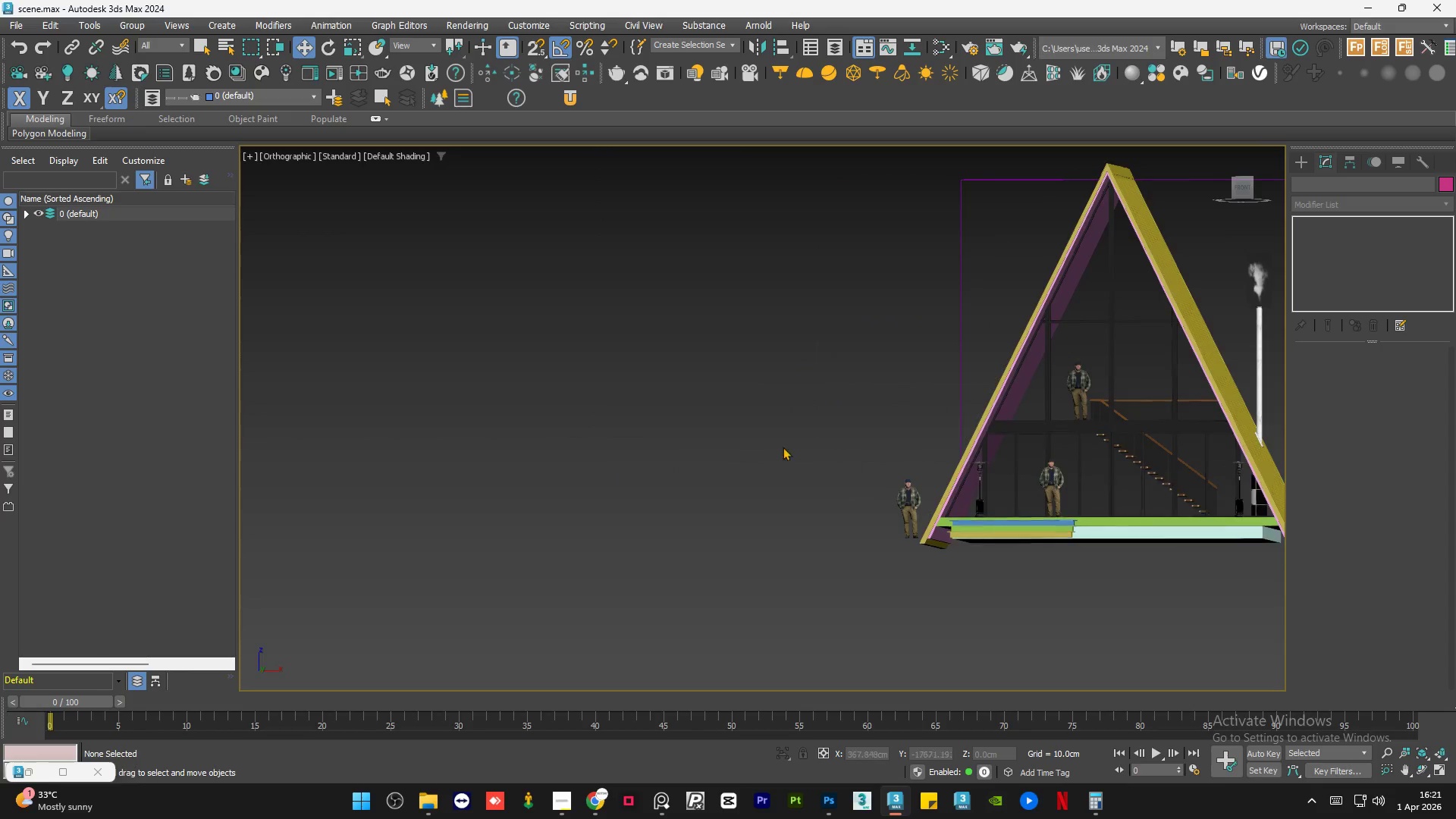 
scroll: coordinate [773, 446], scroll_direction: down, amount: 1.0
 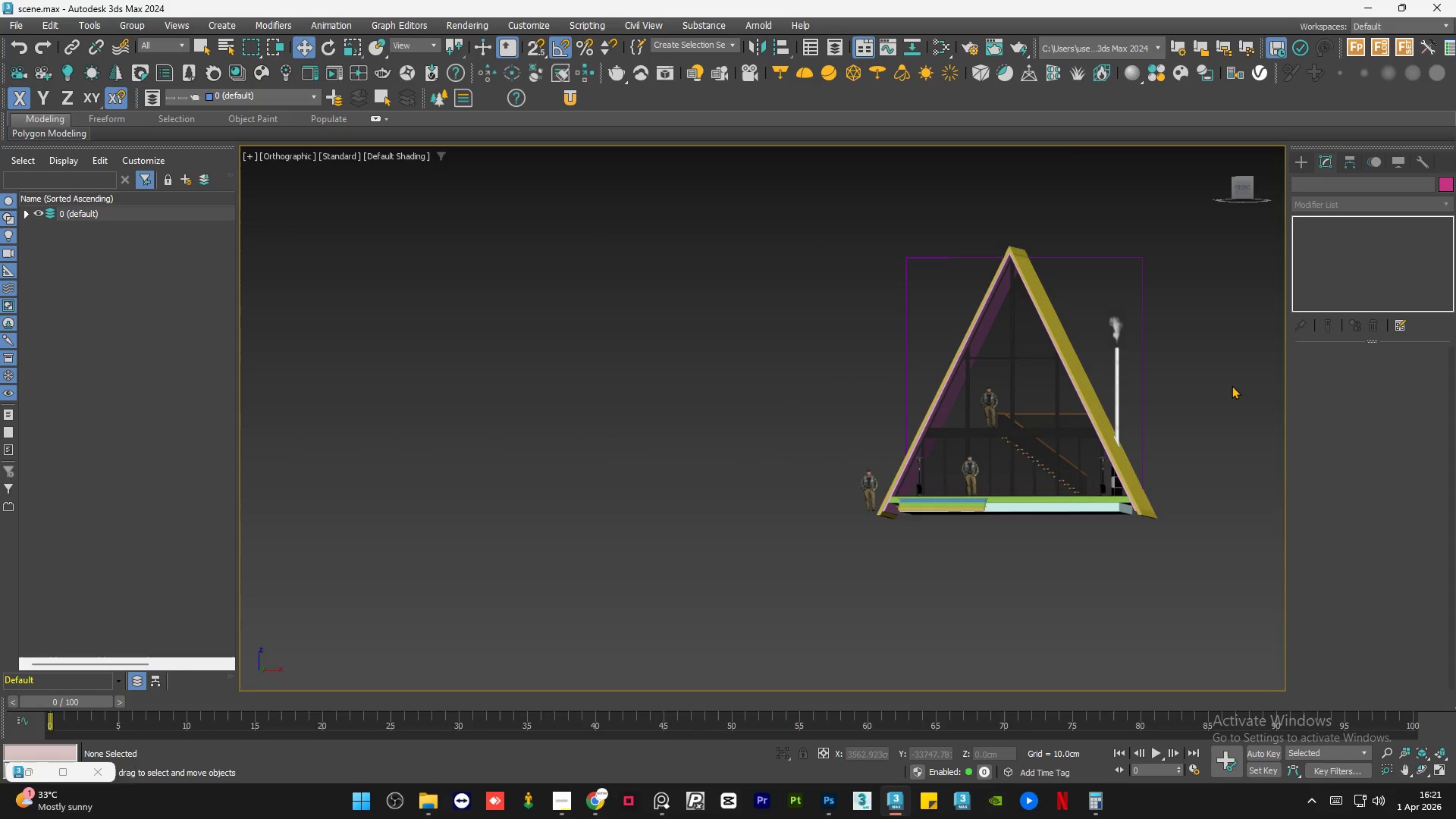 
left_click([1228, 386])
 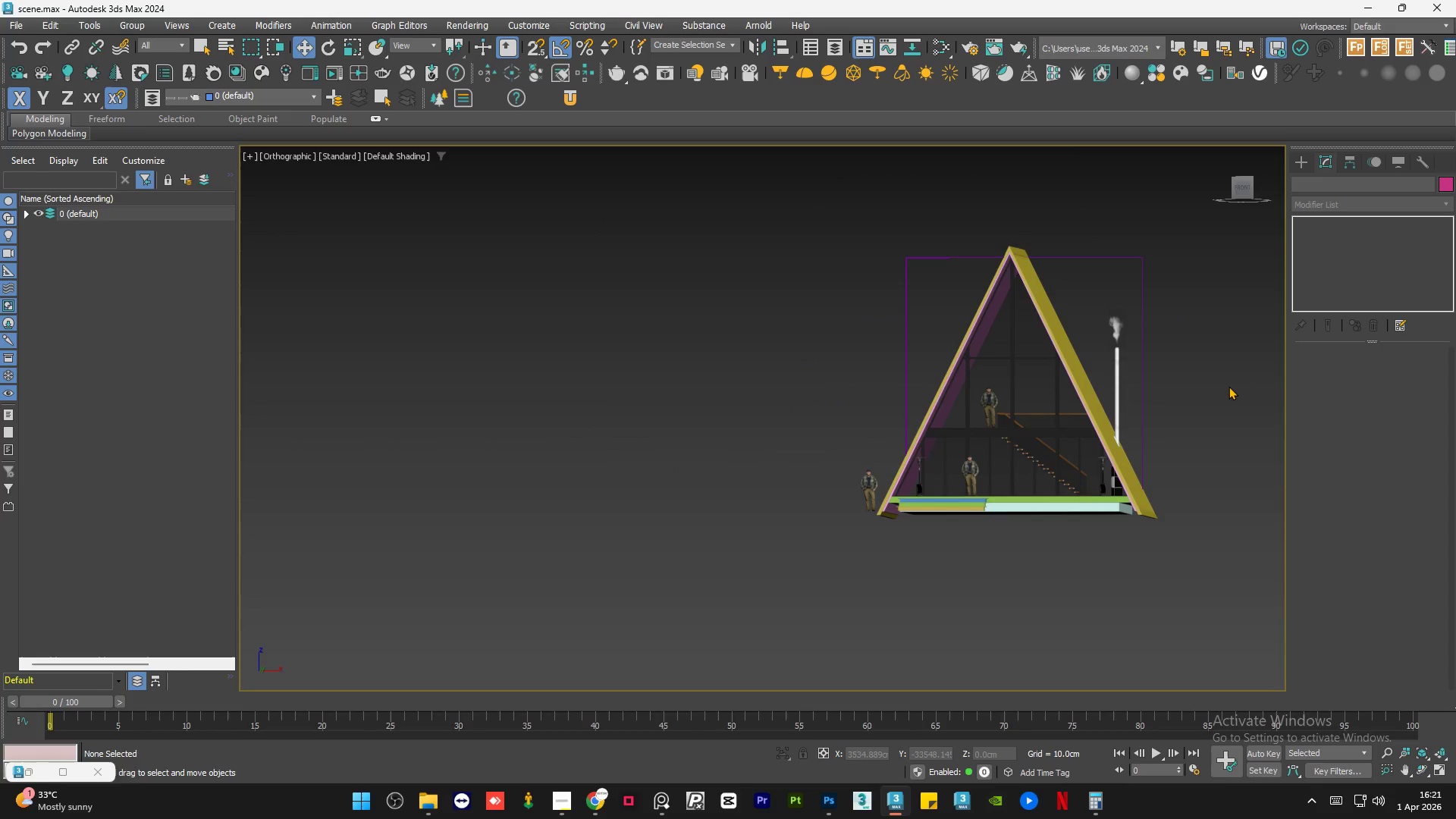 
key(Control+S)
 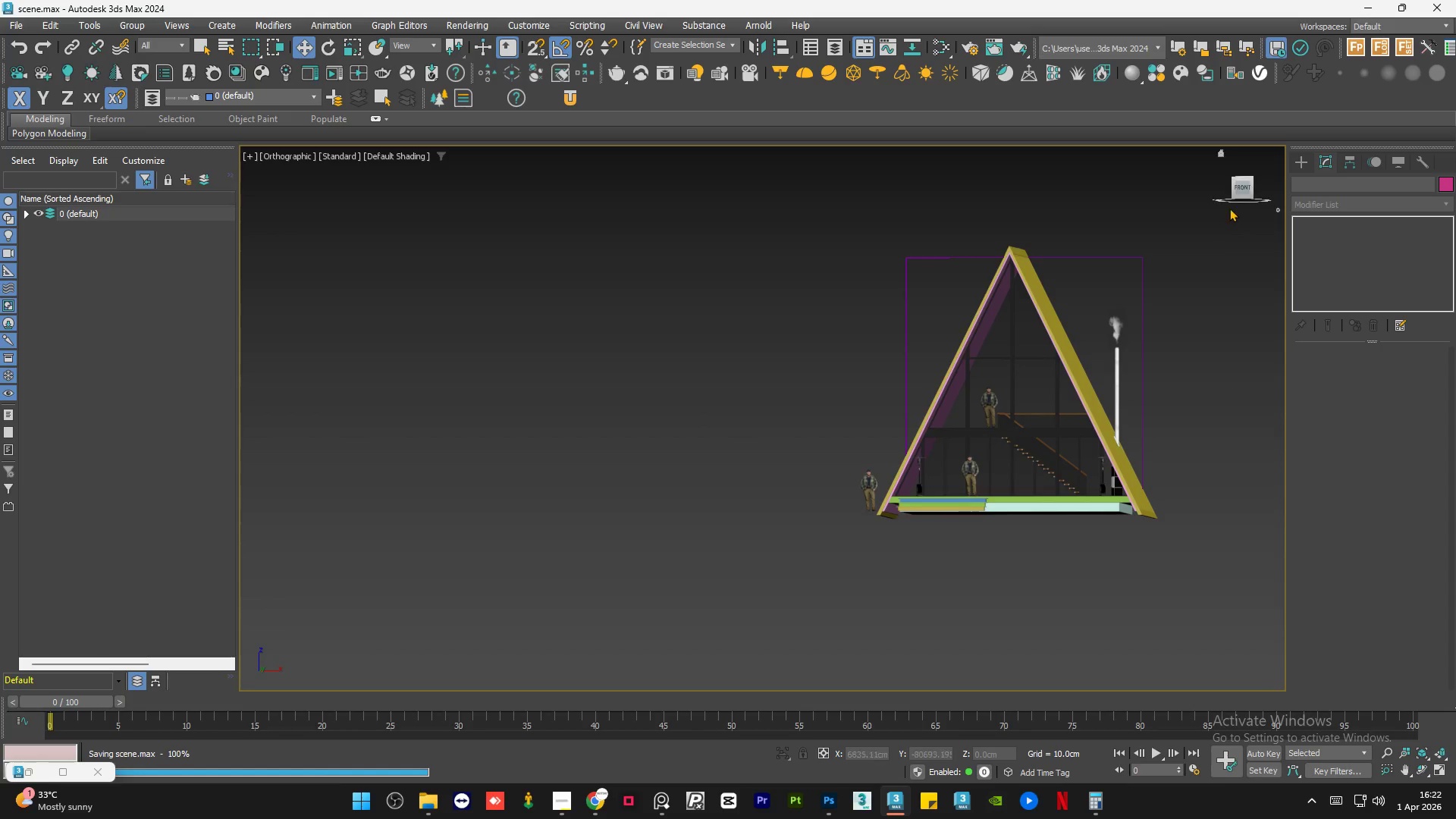 
left_click([1244, 190])
 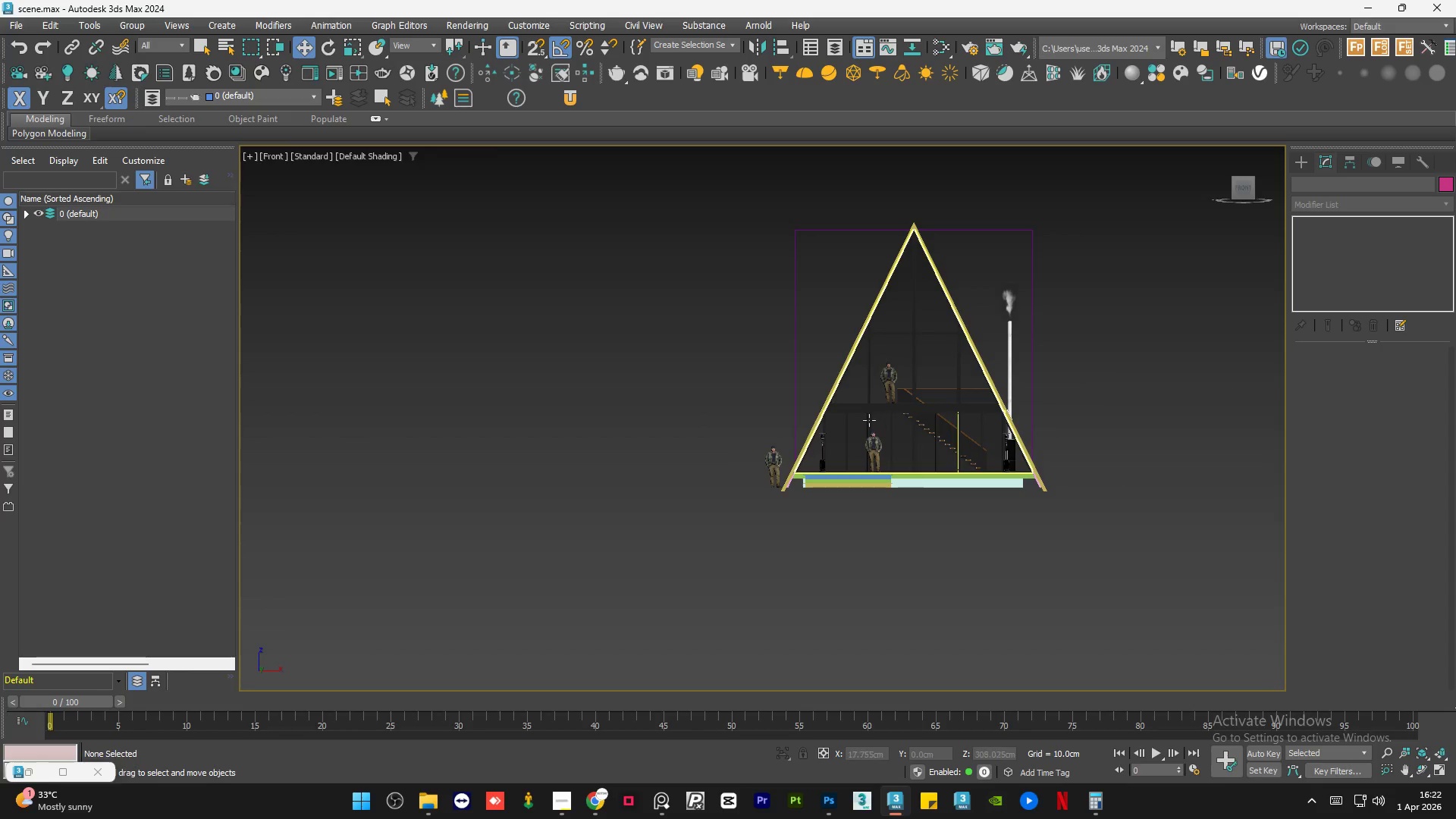 
hold_key(key=AltLeft, duration=0.94)
 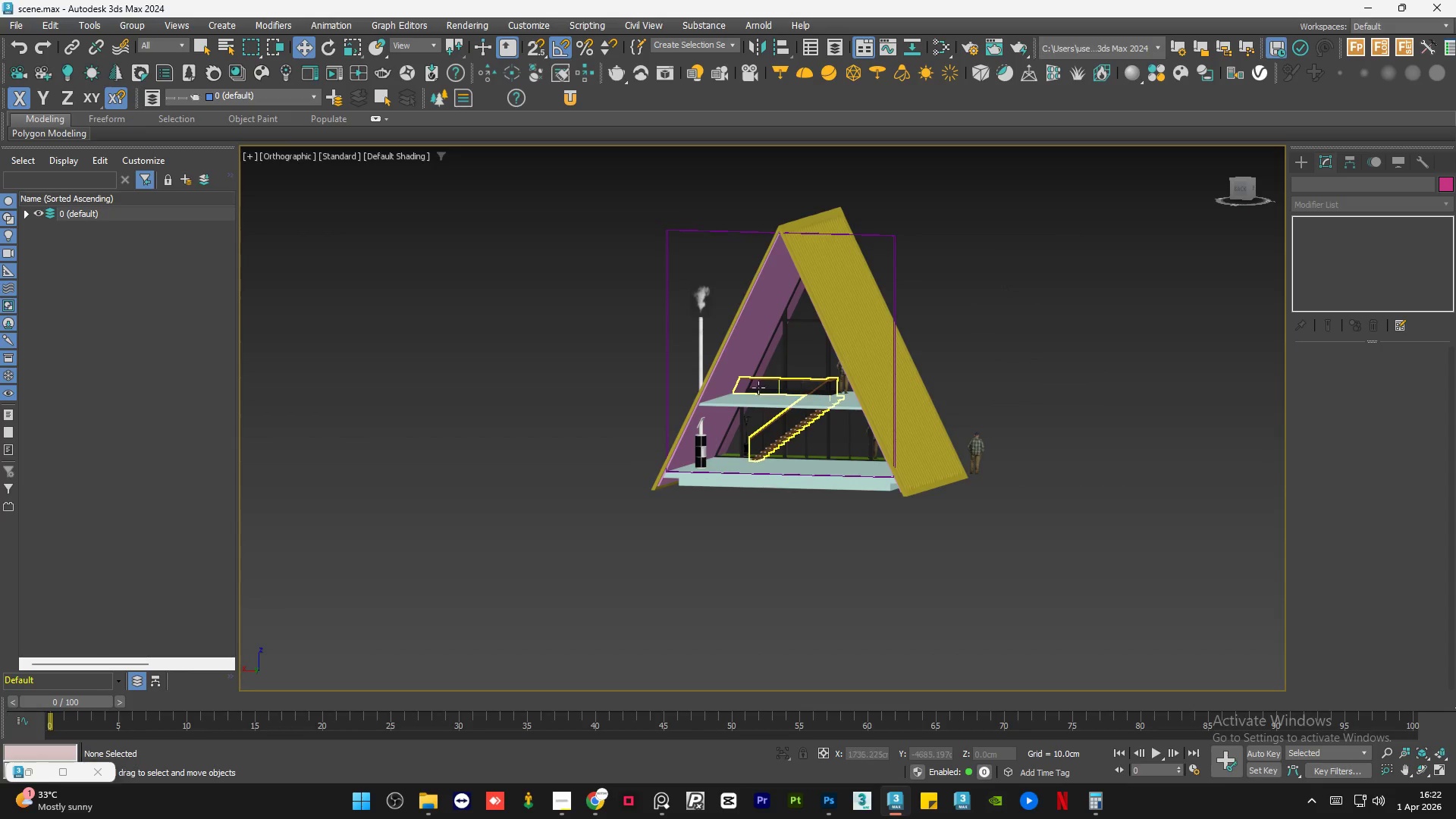 
scroll: coordinate [739, 388], scroll_direction: up, amount: 4.0
 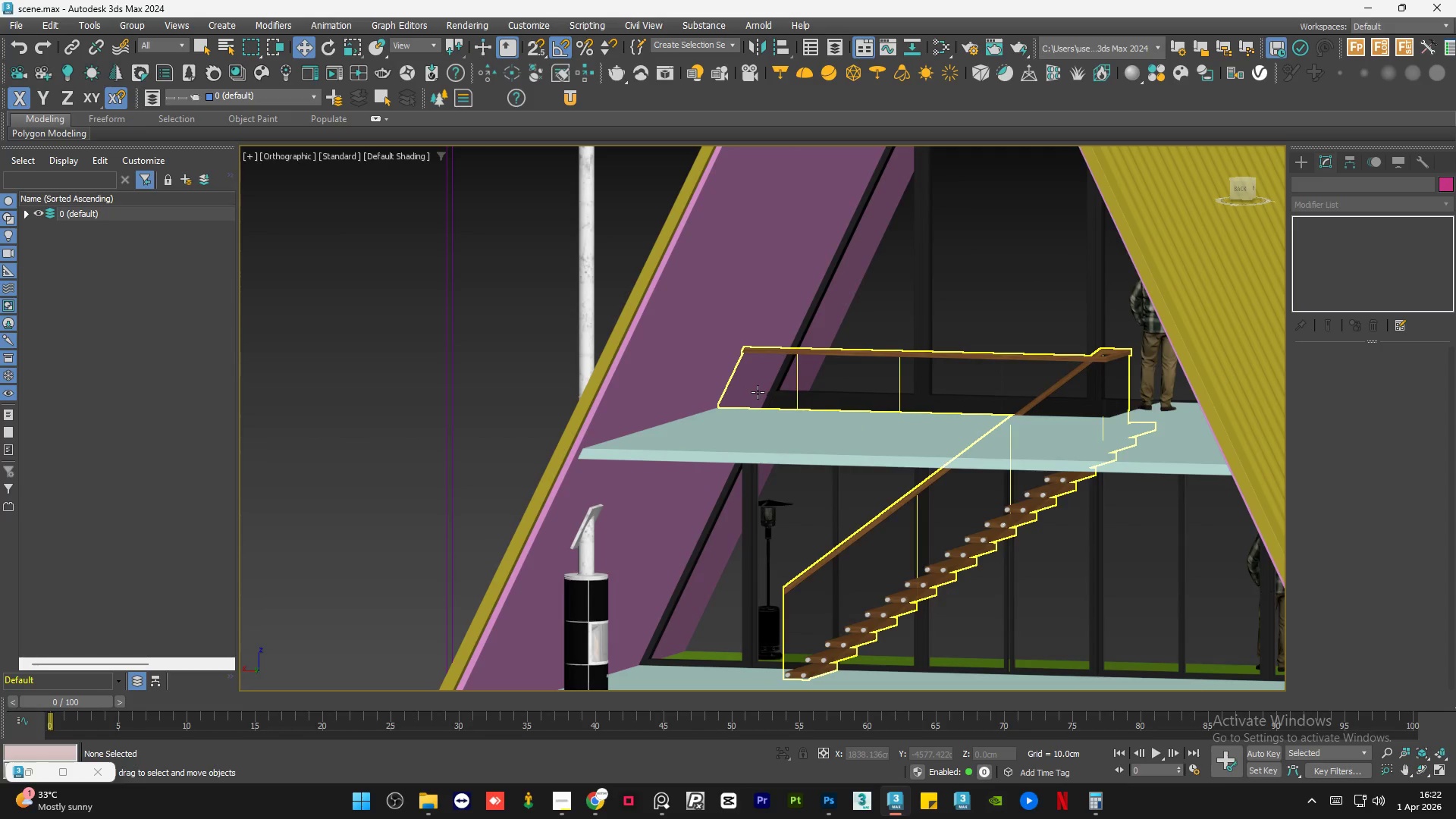 
scroll: coordinate [767, 425], scroll_direction: down, amount: 3.0
 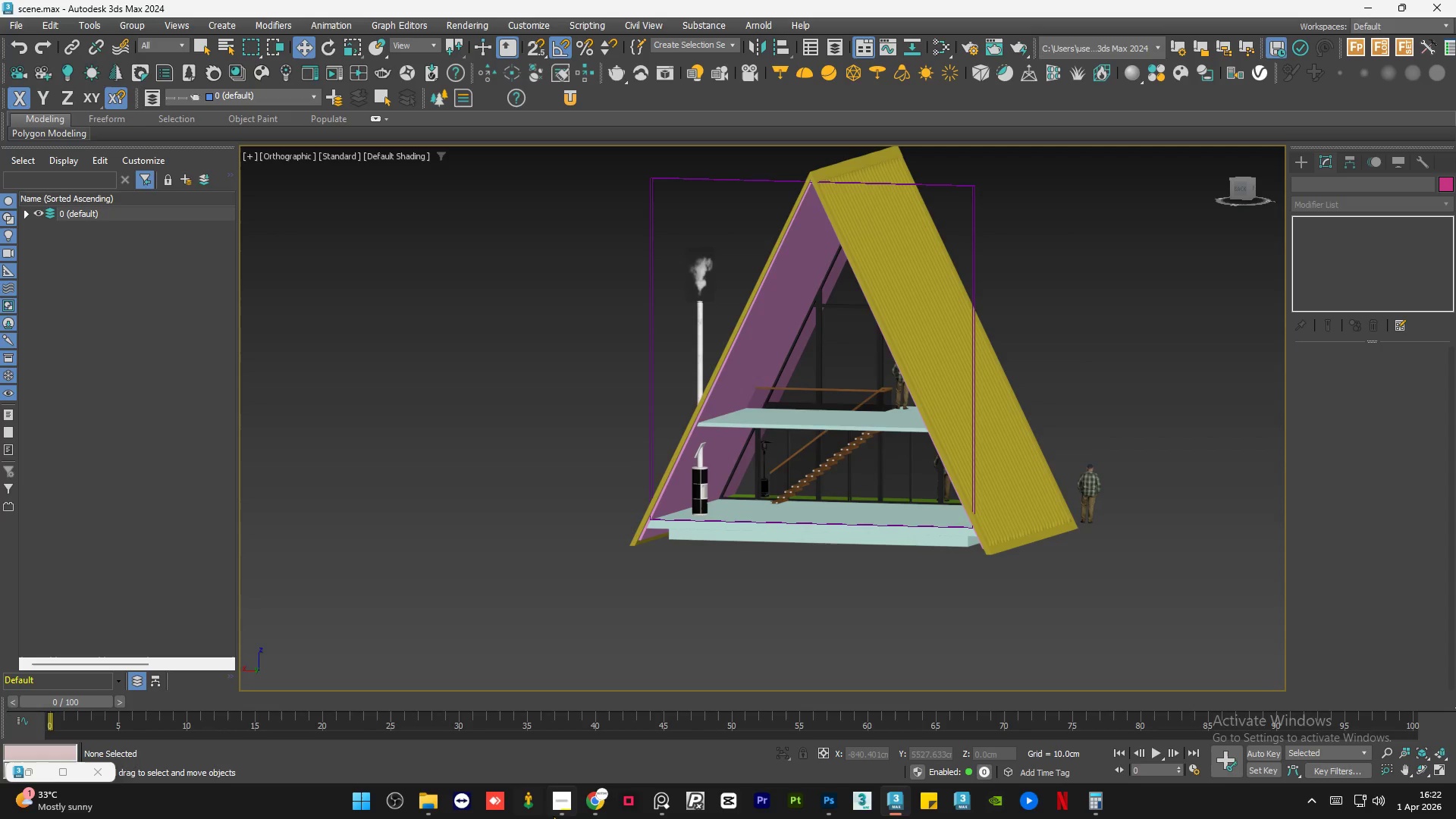 
left_click([559, 808])